 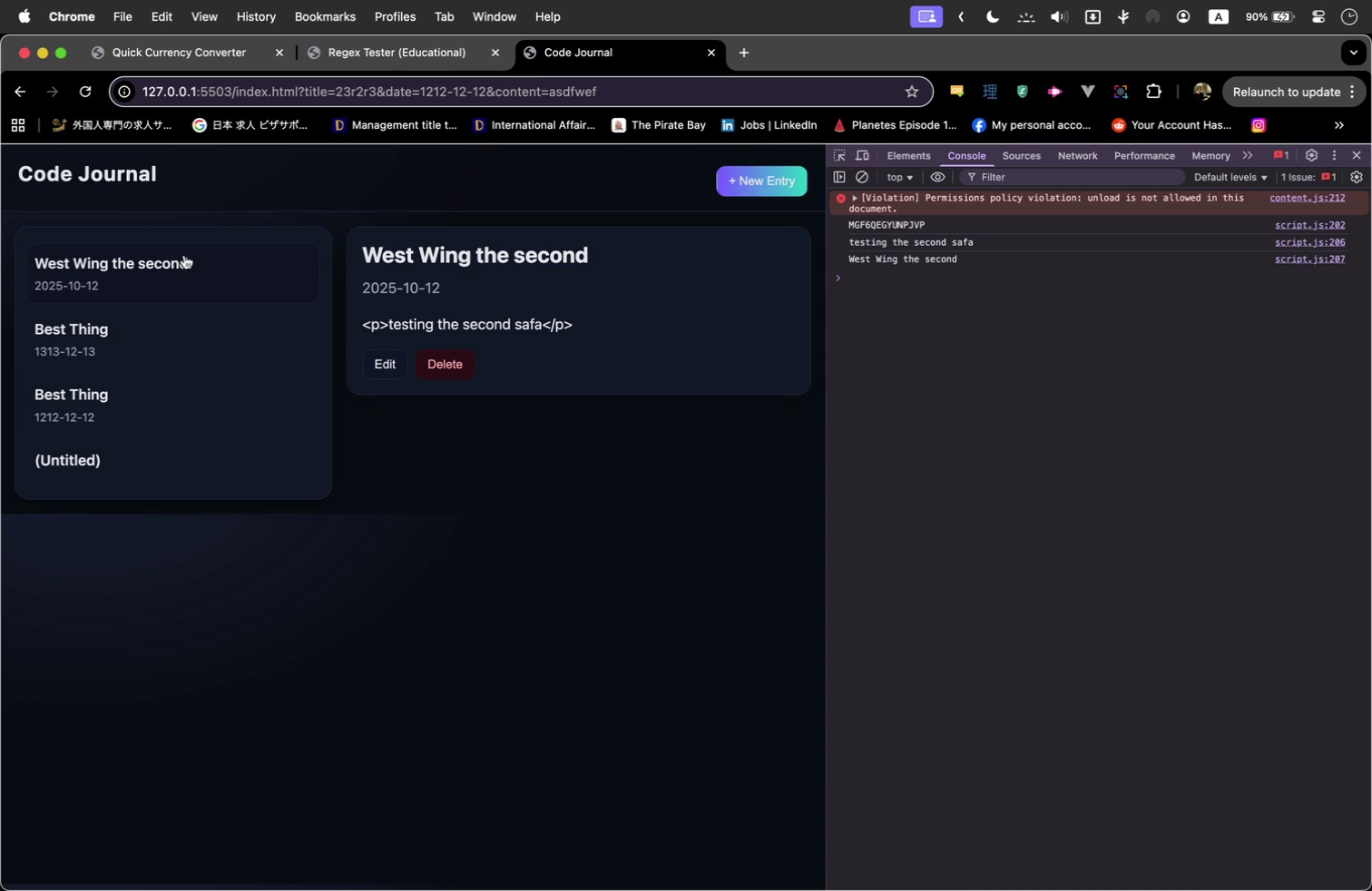 
left_click([102, 324])
 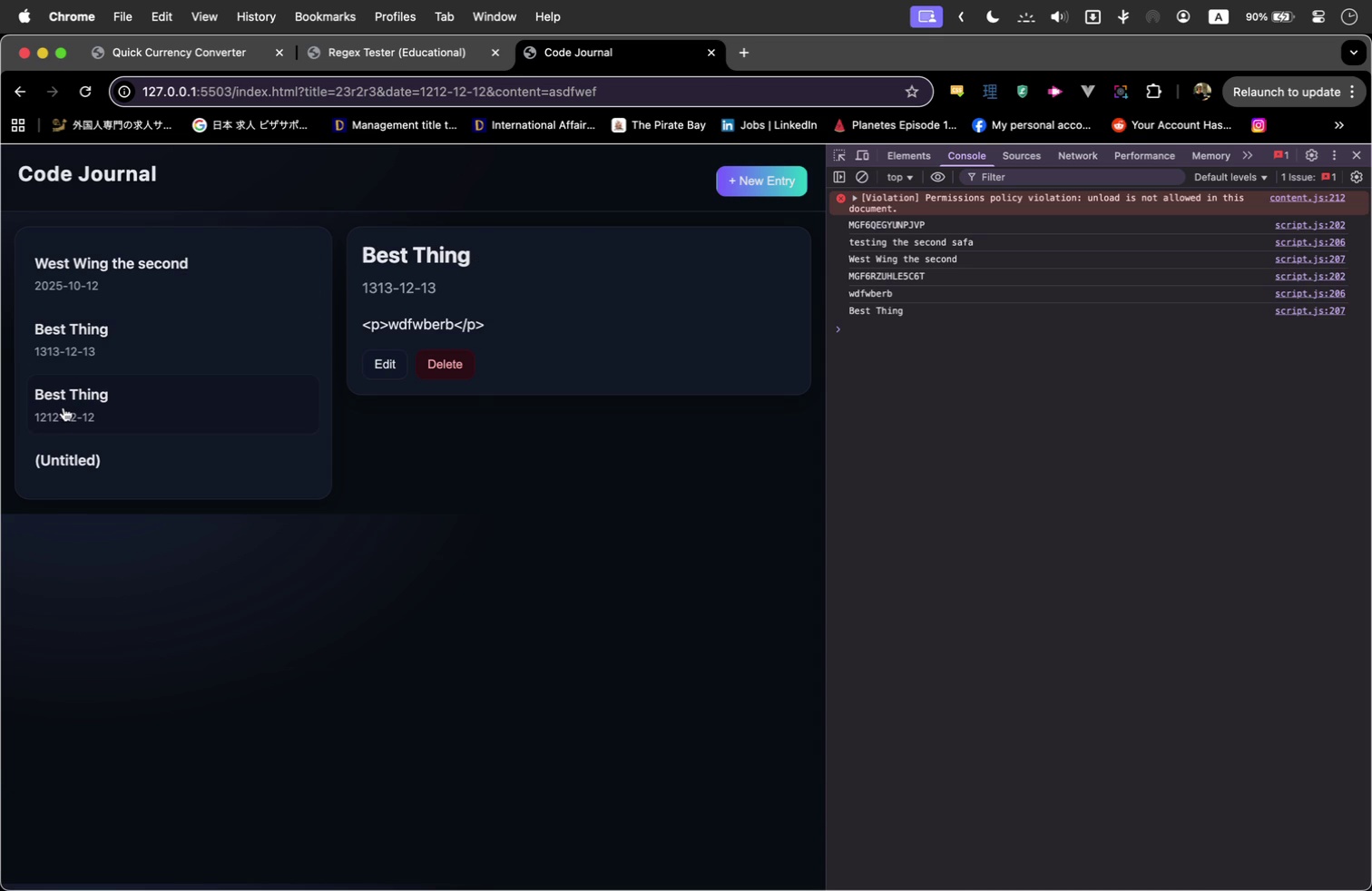 
left_click([64, 407])
 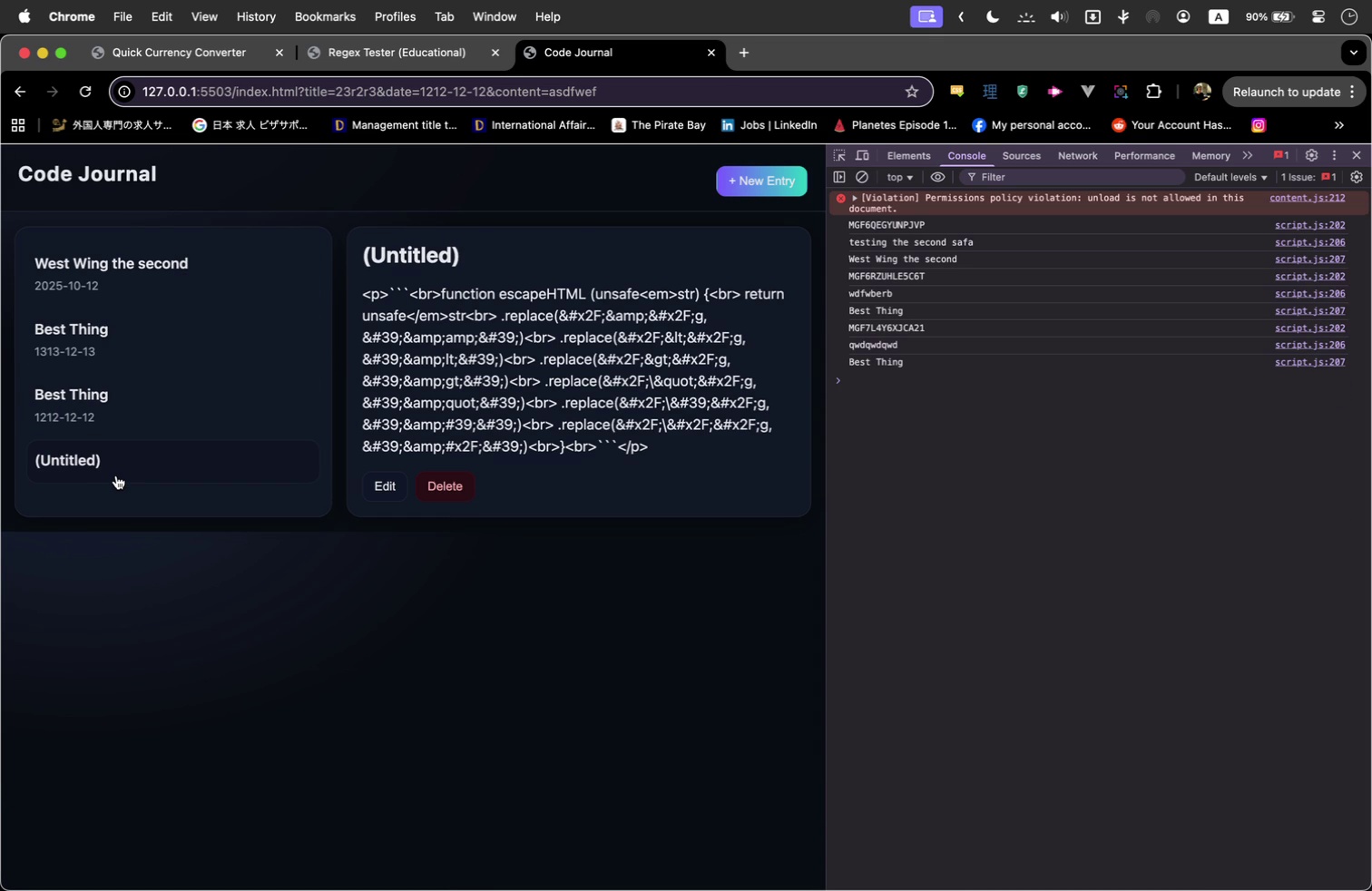 
double_click([116, 475])
 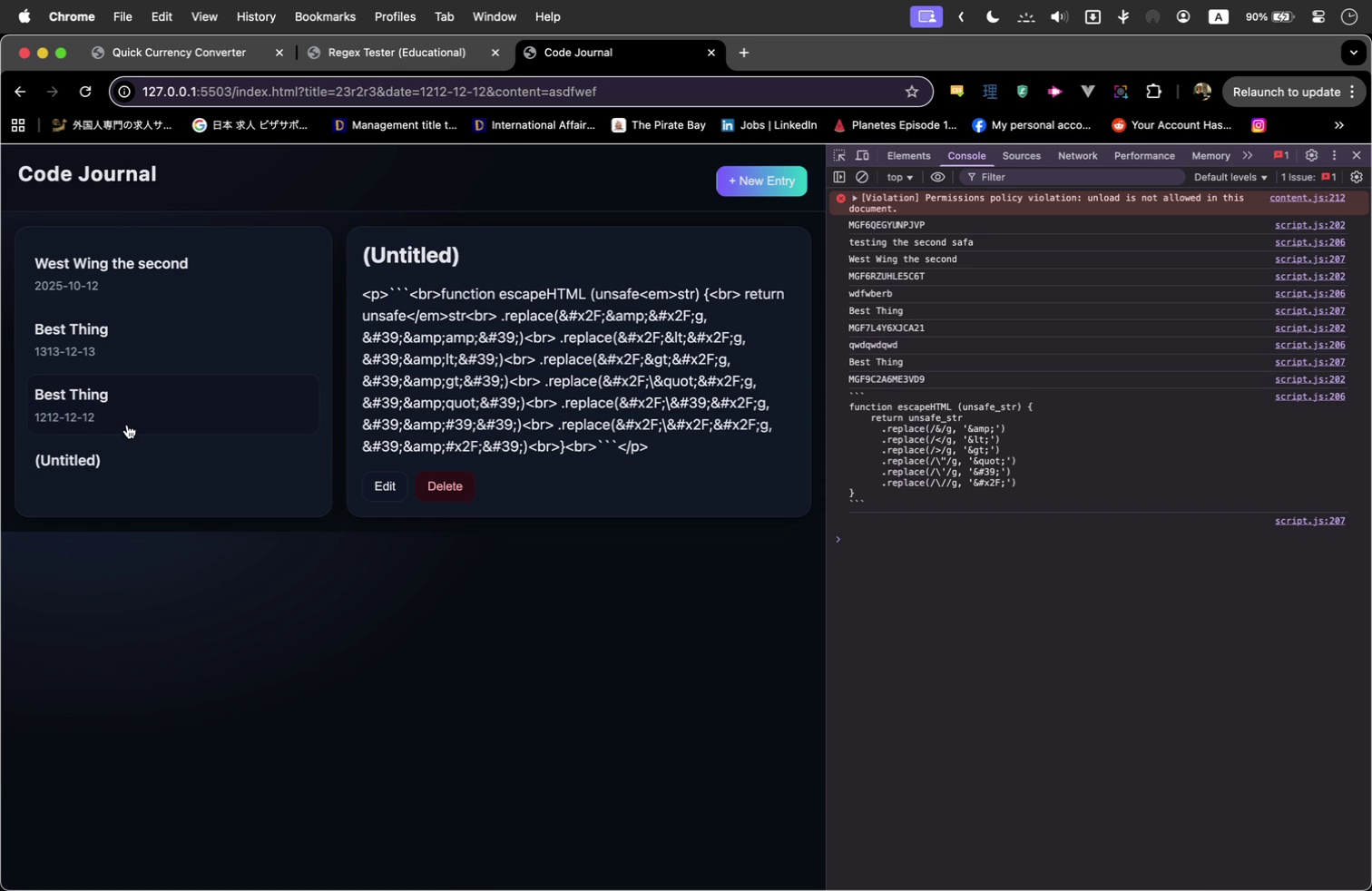 
wait(10.24)
 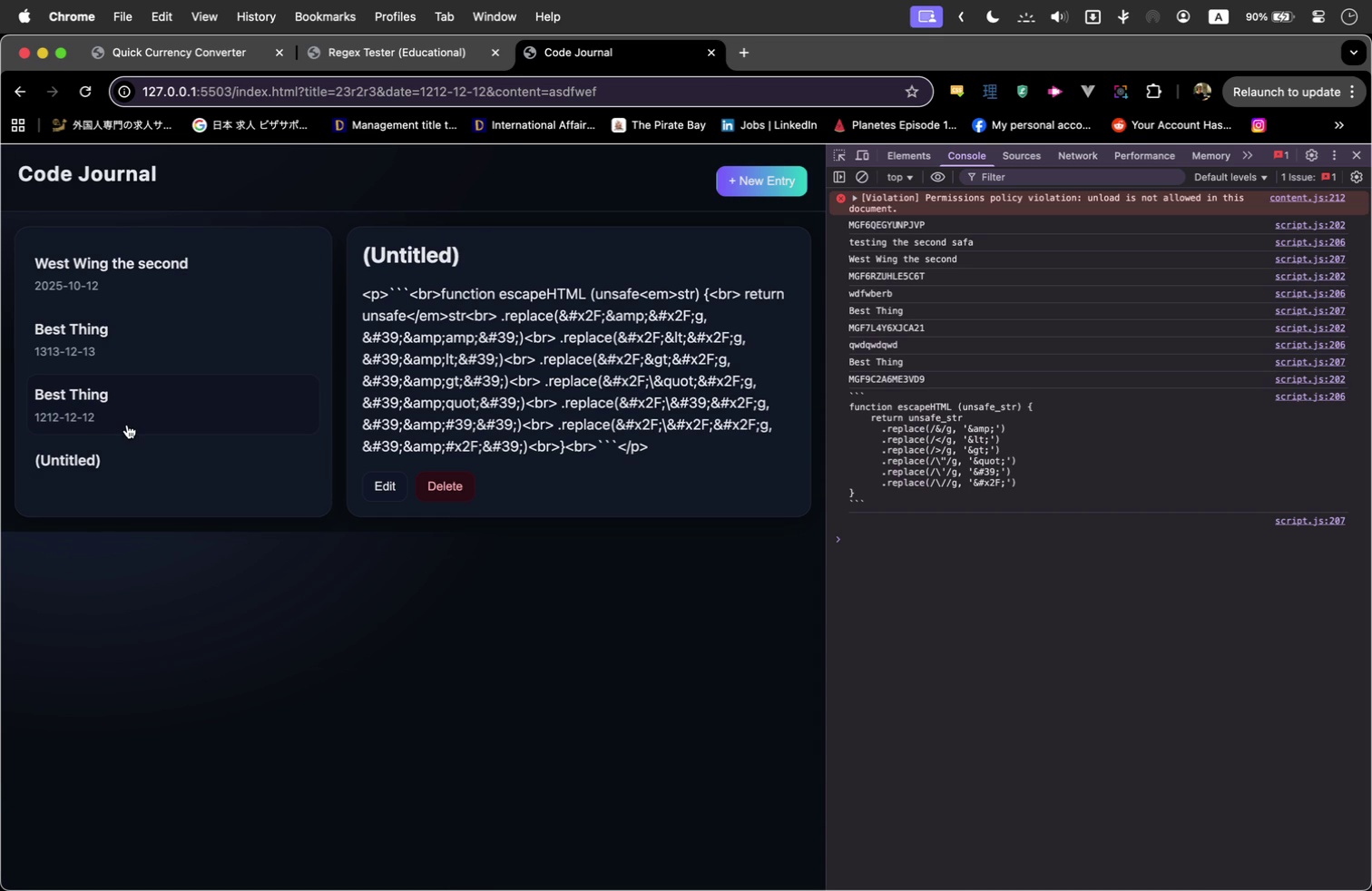 
left_click([447, 870])